 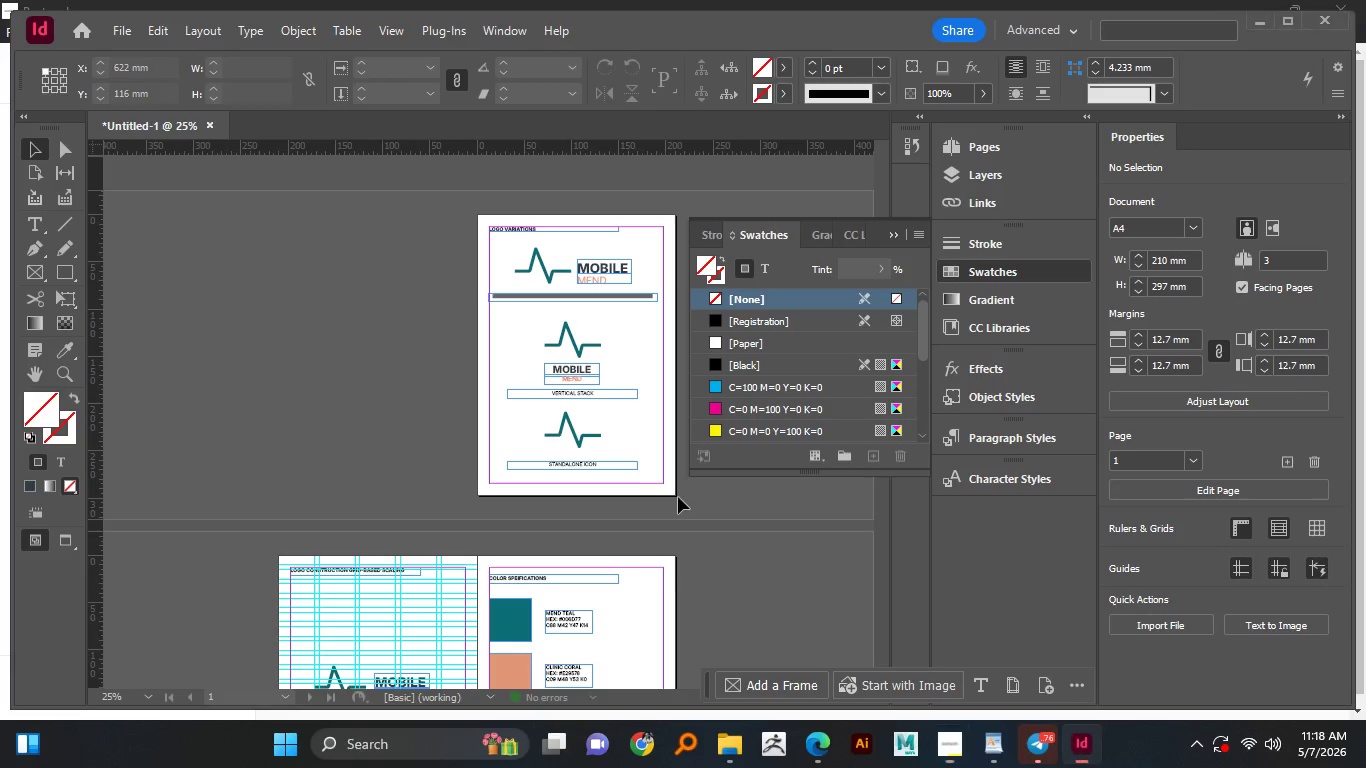 
scroll: coordinate [396, 456], scroll_direction: down, amount: 3.0
 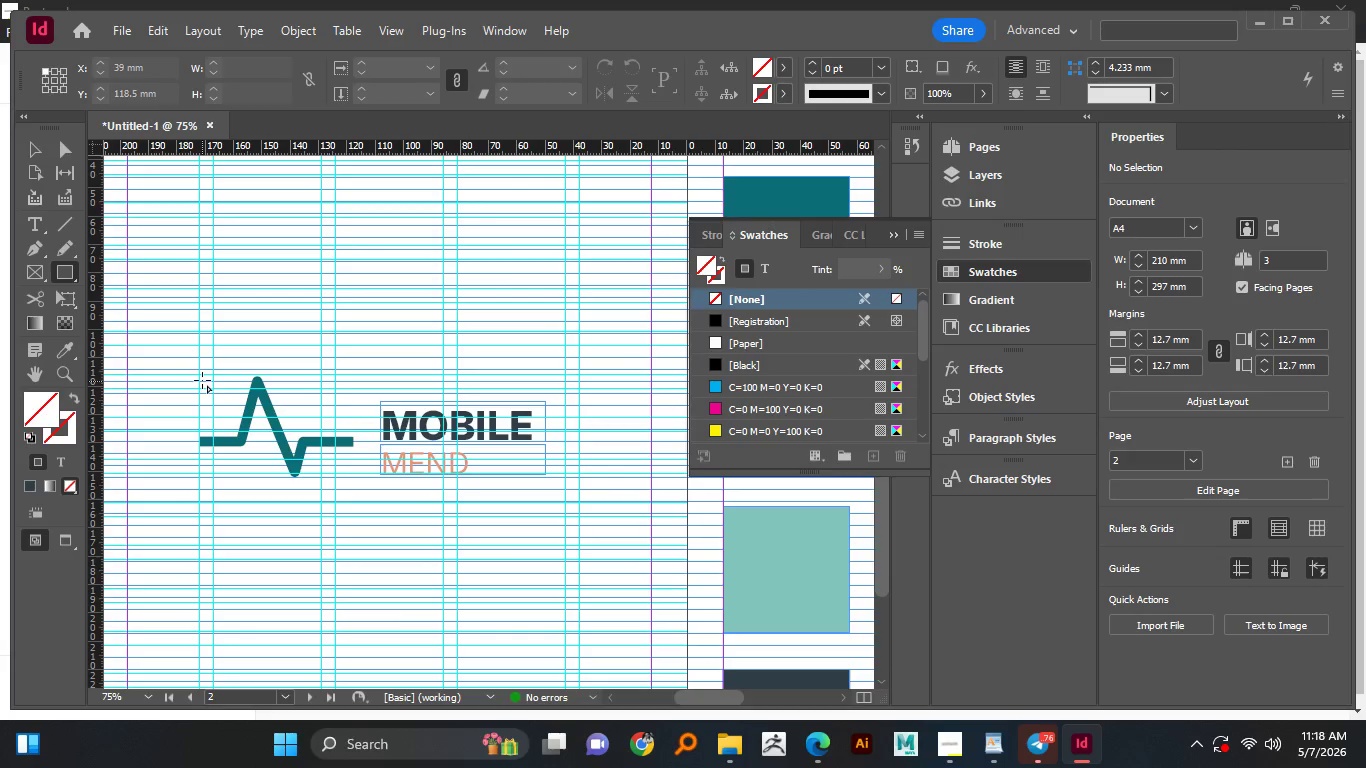 
left_click_drag(start_coordinate=[198, 374], to_coordinate=[544, 477])
 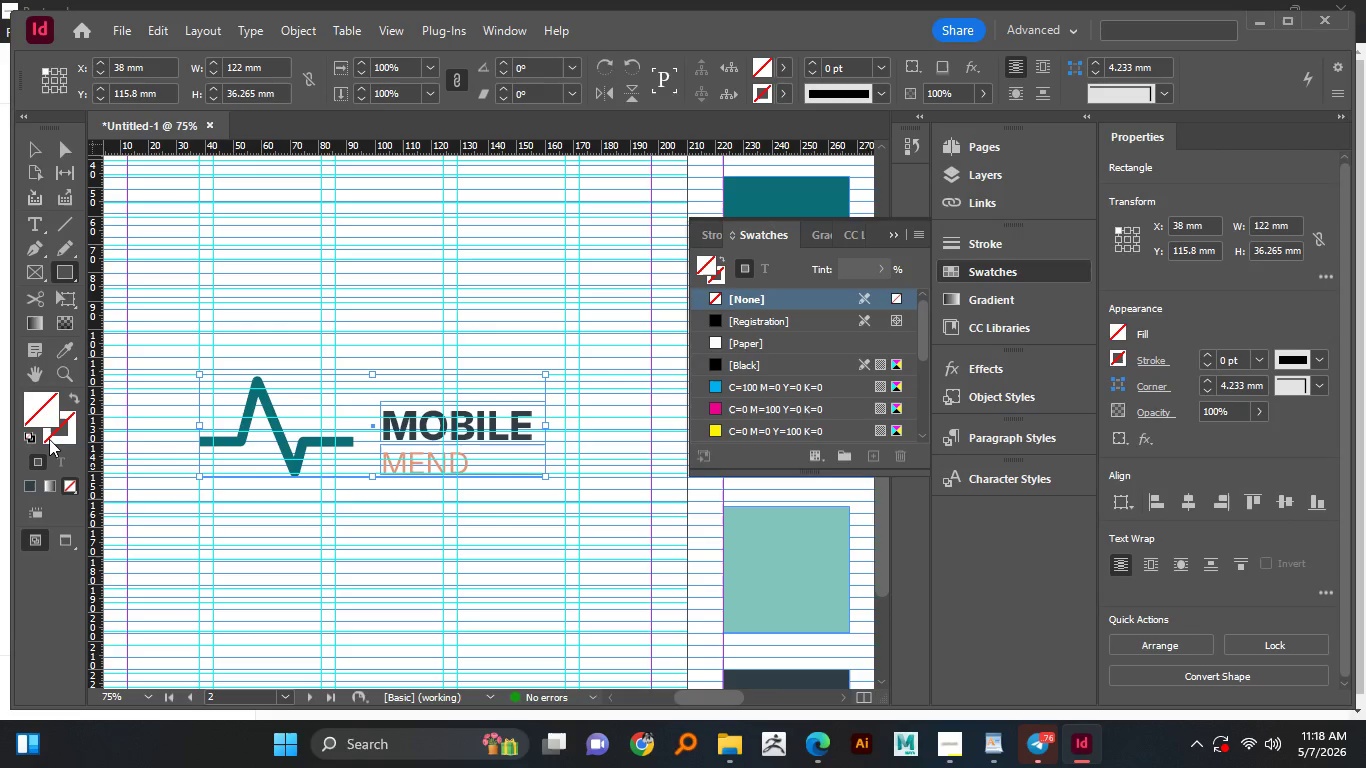 
wait(5.11)
 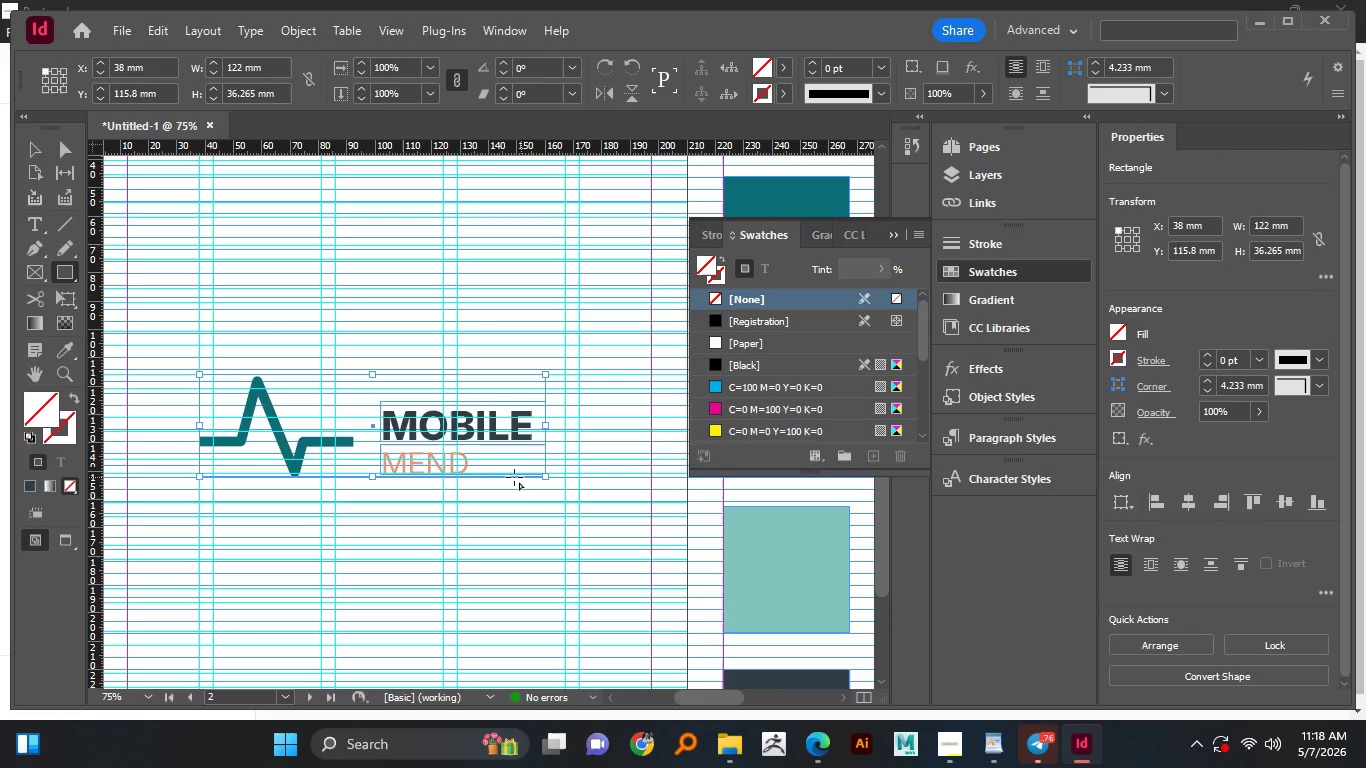 
scroll: coordinate [759, 404], scroll_direction: down, amount: 8.0
 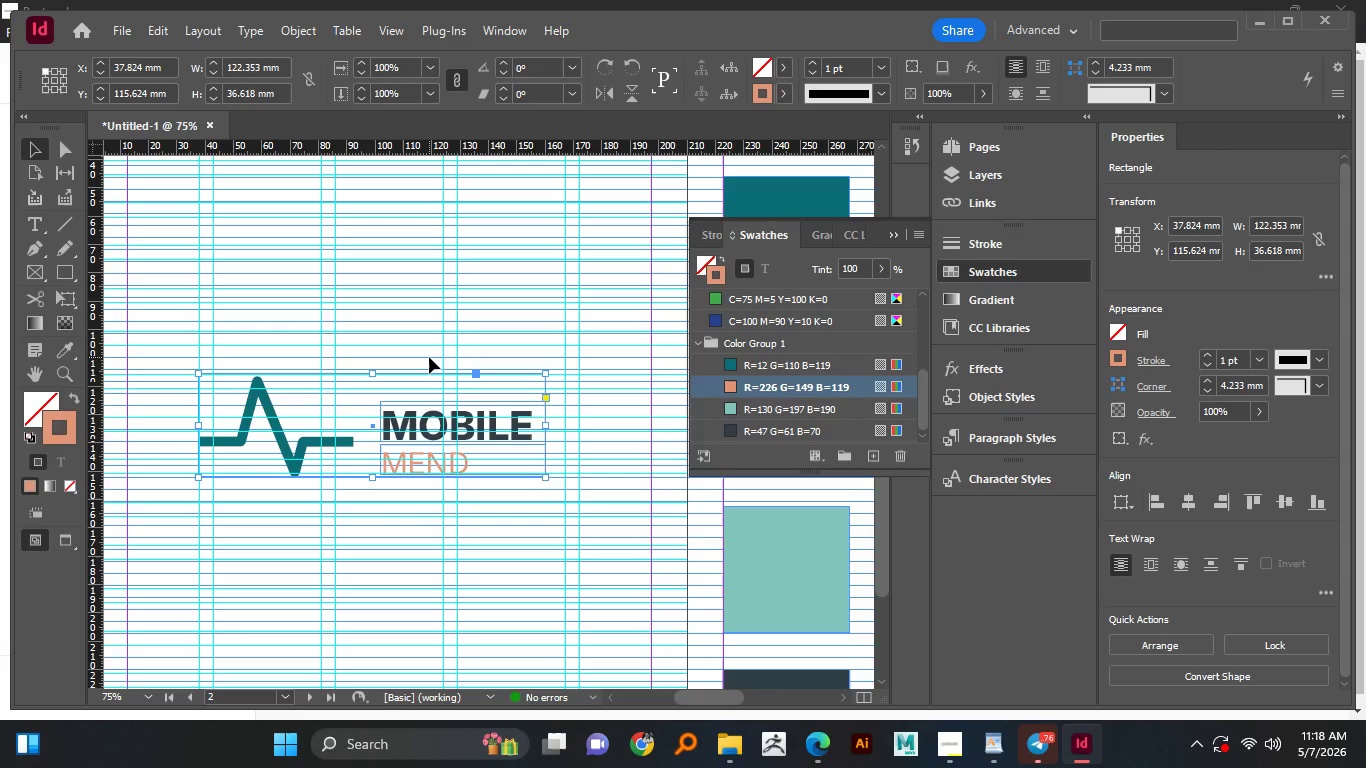 
key(W)
 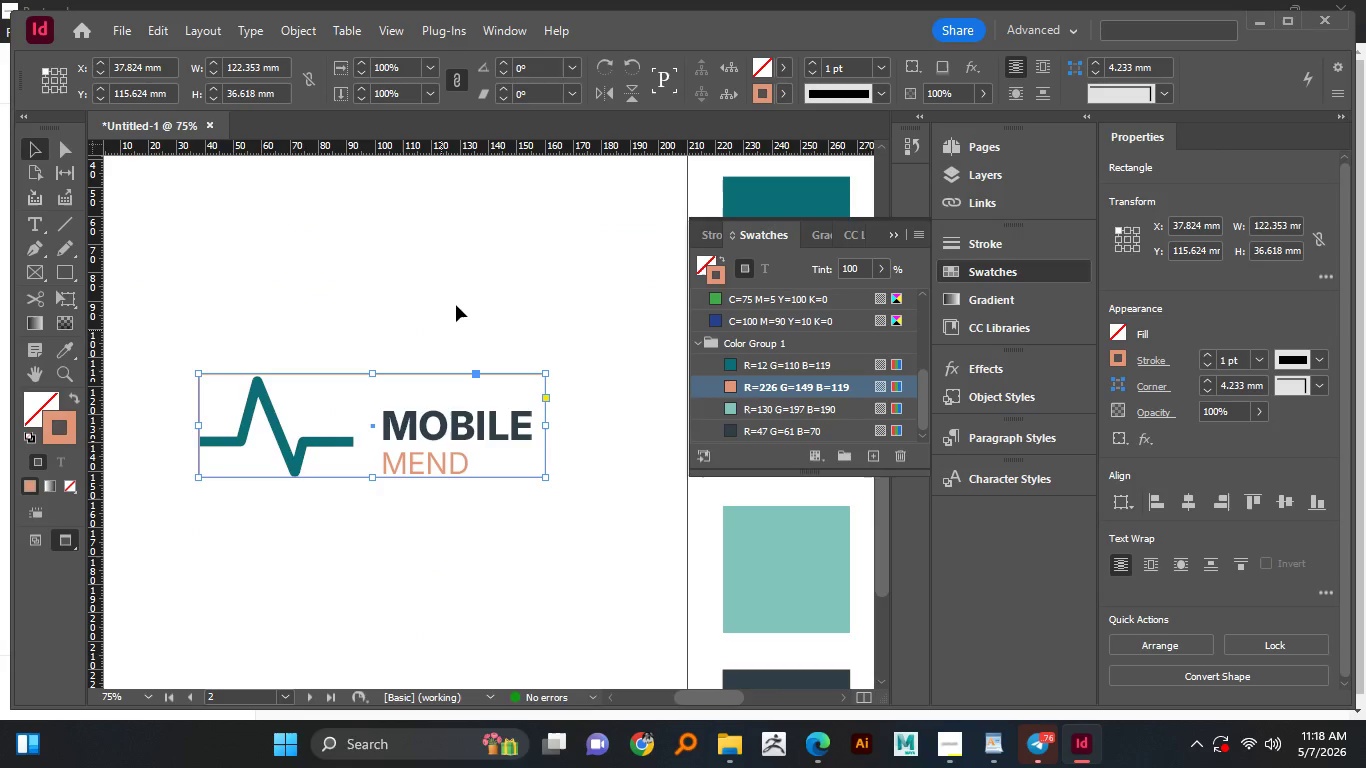 
left_click([461, 299])
 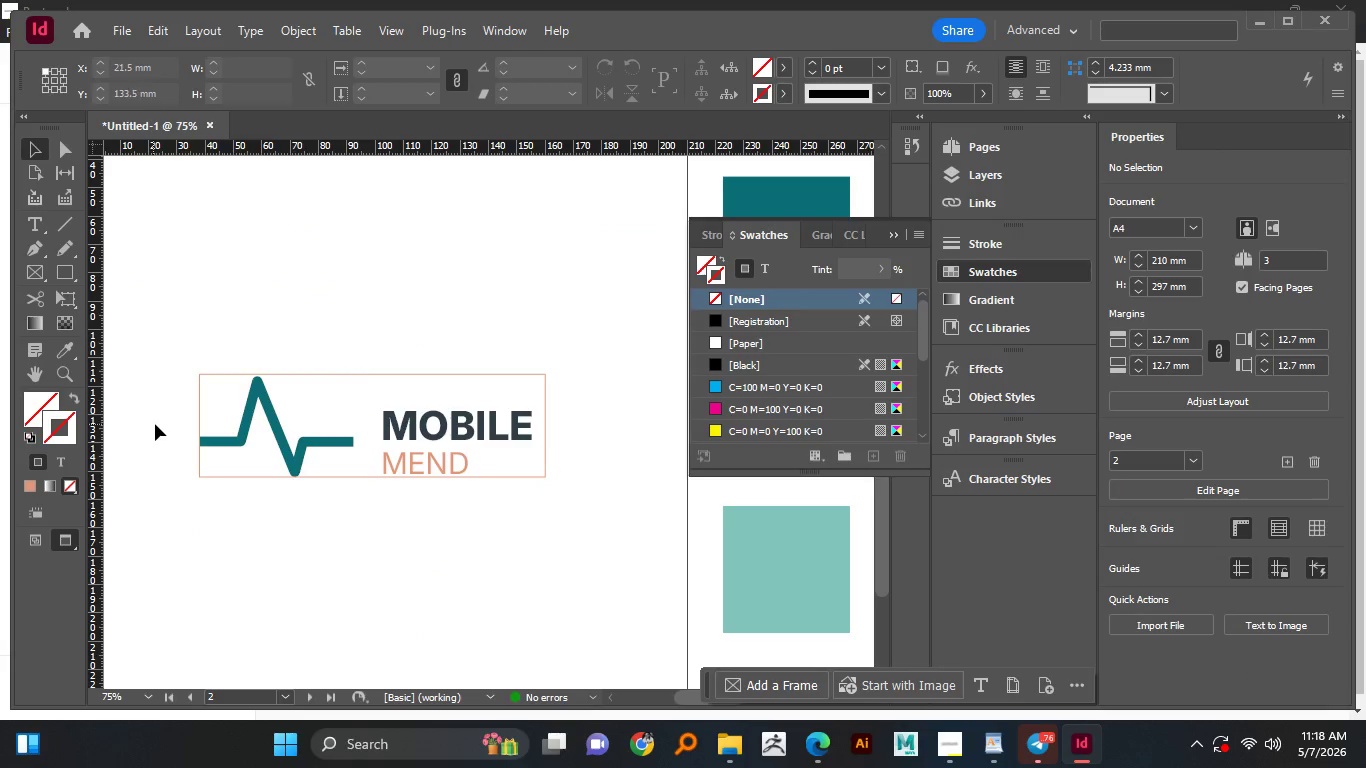 
left_click([64, 224])
 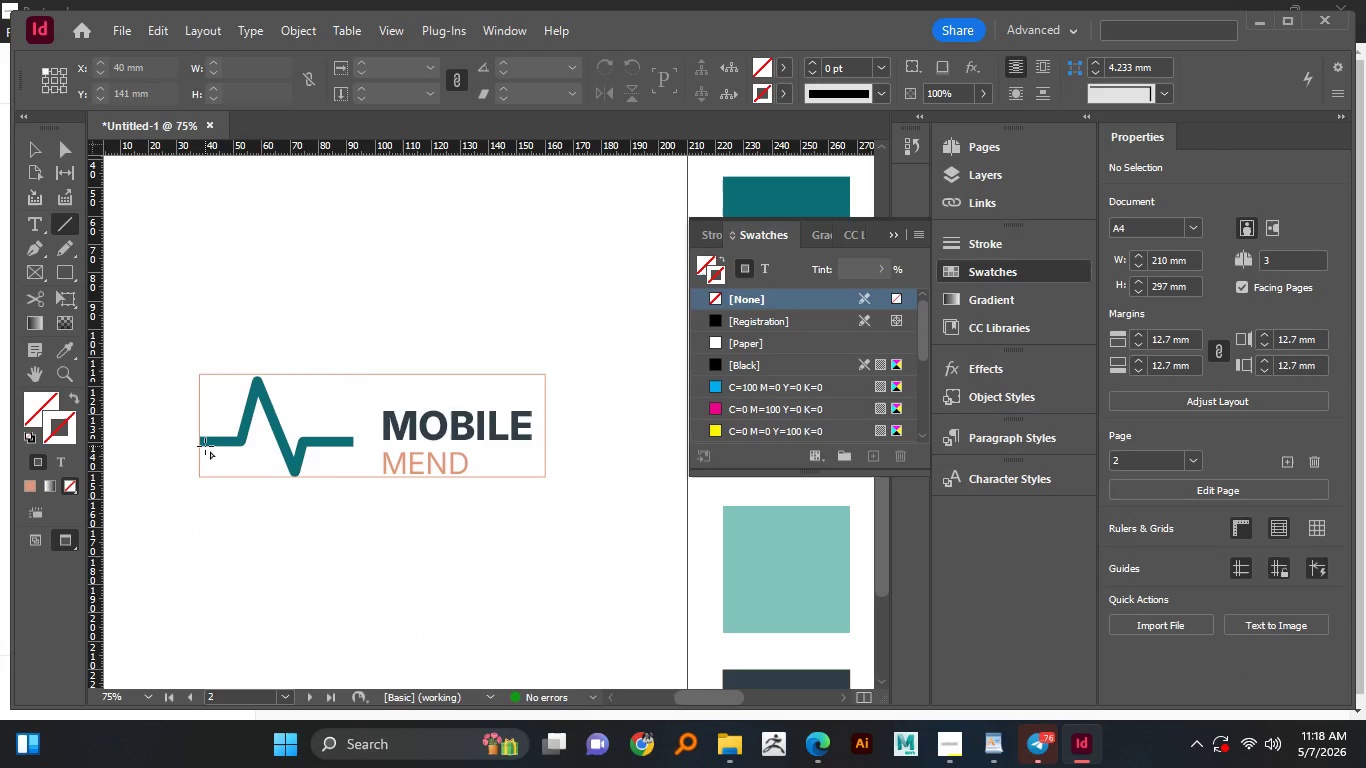 
hold_key(key=AltLeft, duration=1.02)
scroll: coordinate [205, 446], scroll_direction: none, amount: 0.0